 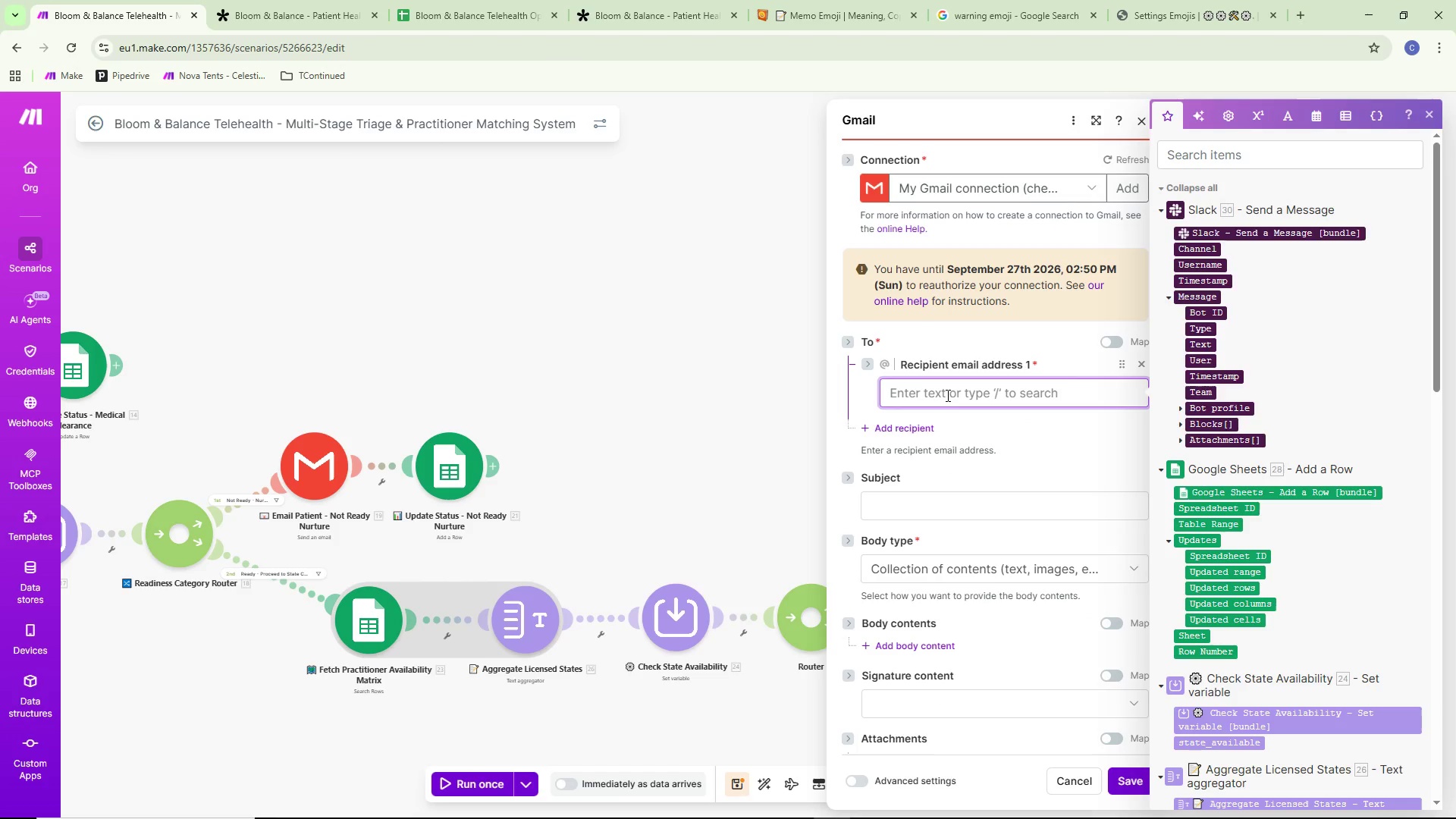 
type(cheswaps1)
key(Backspace)
type(22)
key(Backspace)
type(@gmail,)
key(Backspace)
type(.com)
 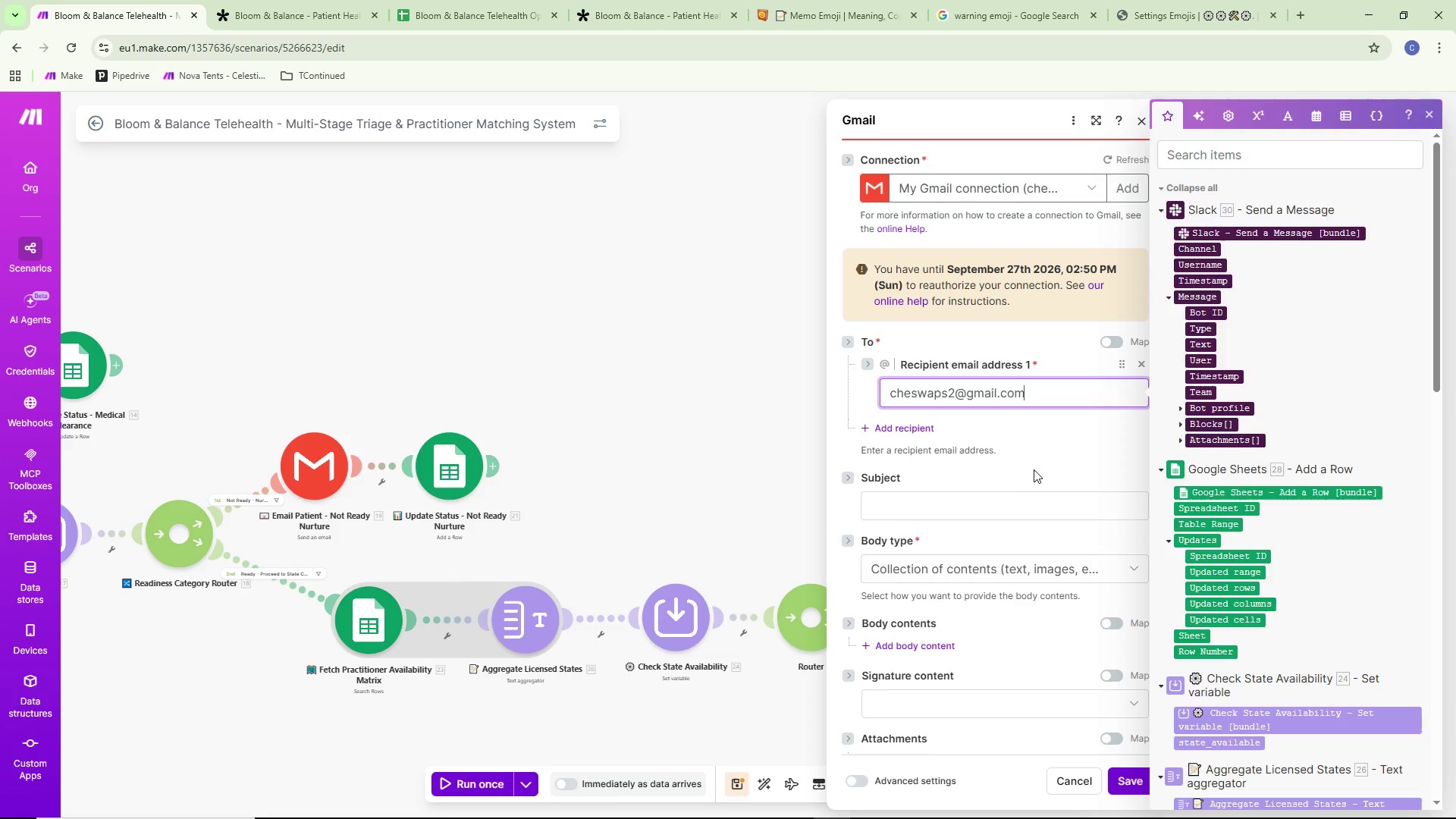 
double_click([953, 513])
 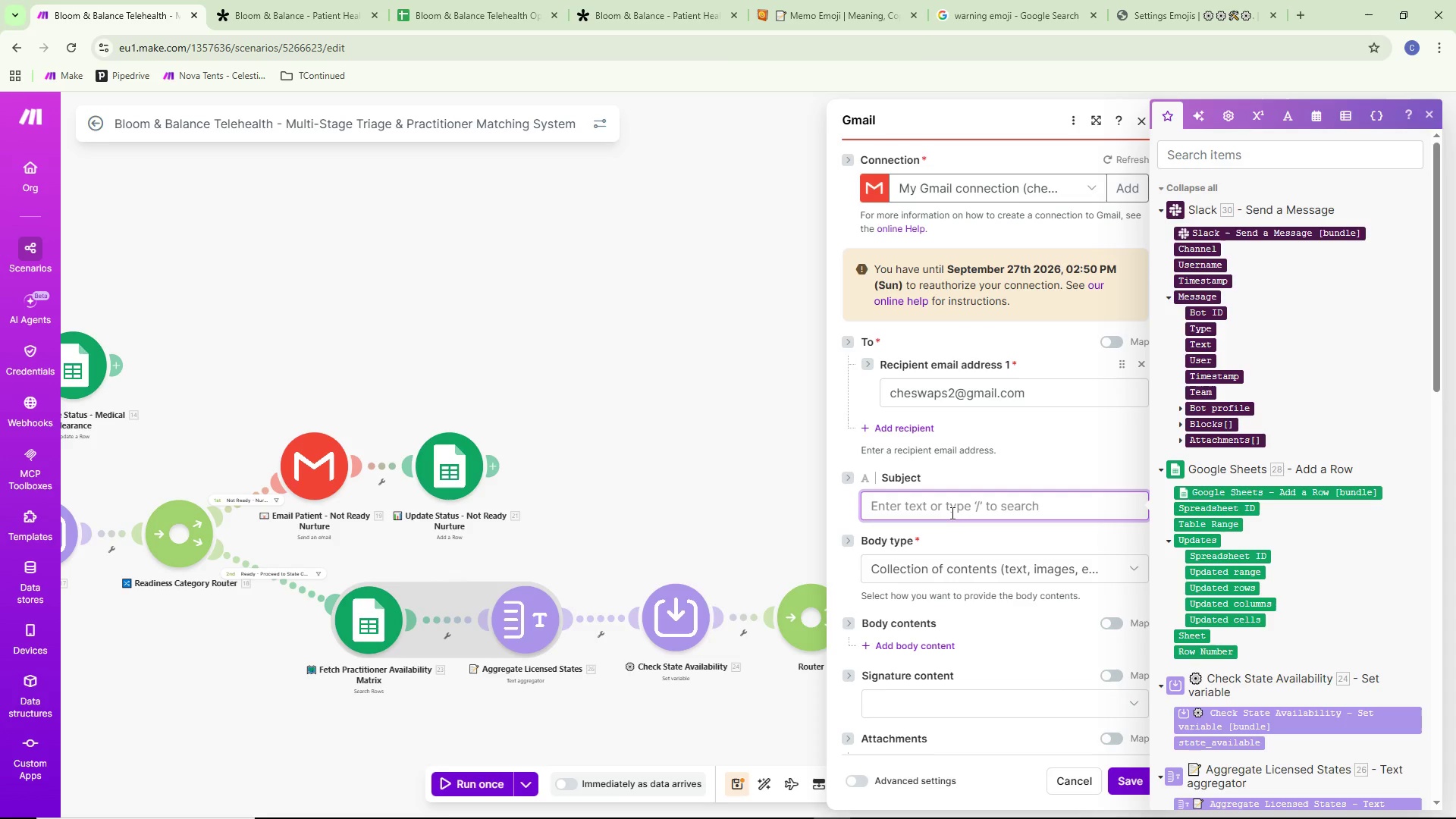 
wait(5.23)
 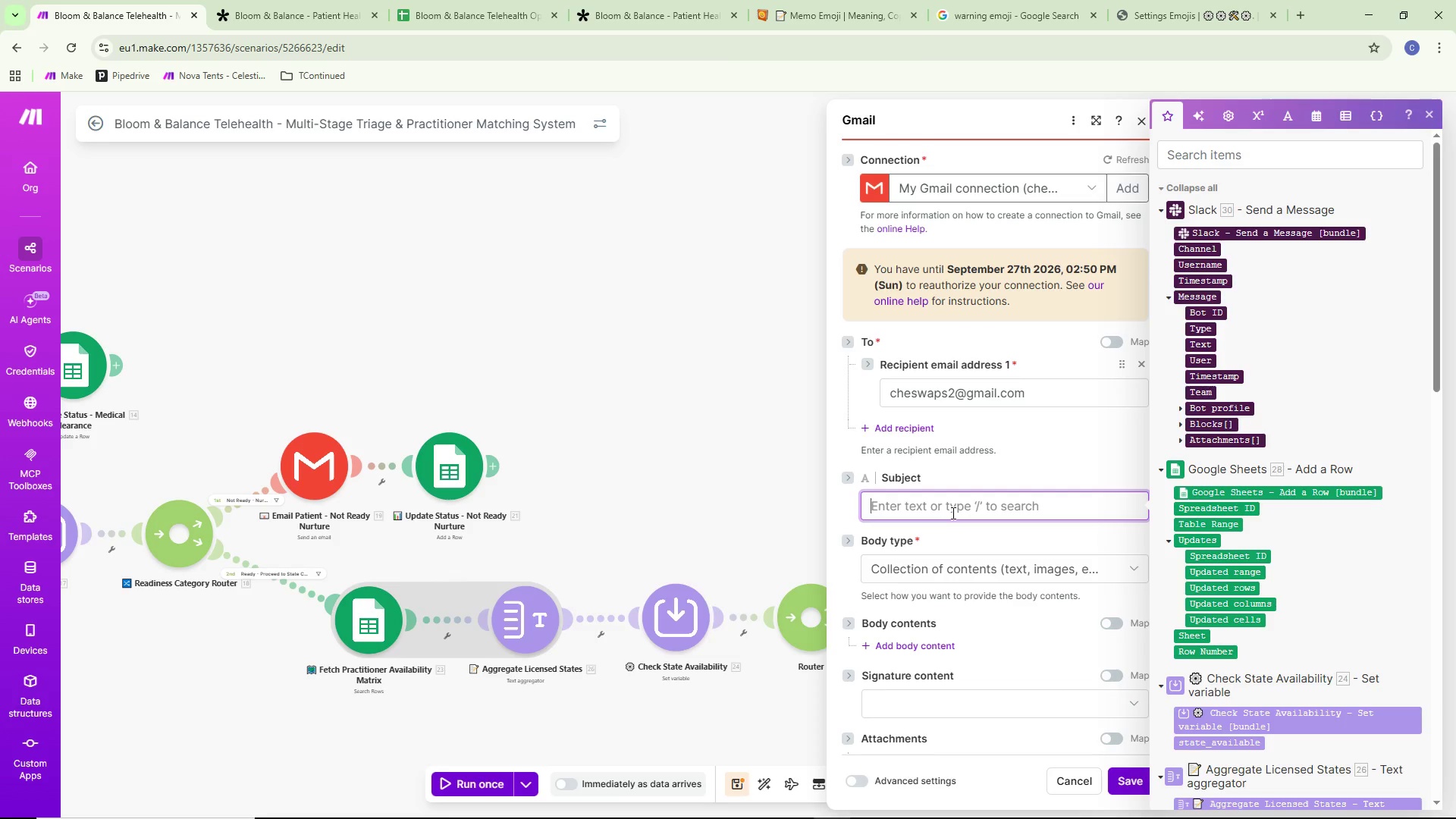 
type(Your Bloom & Balance Assesm)
key(Backspace)
type(s,en==)
key(Backspace)
key(Backspace)
key(Backspace)
key(Backspace)
key(Backspace)
type(ment)
 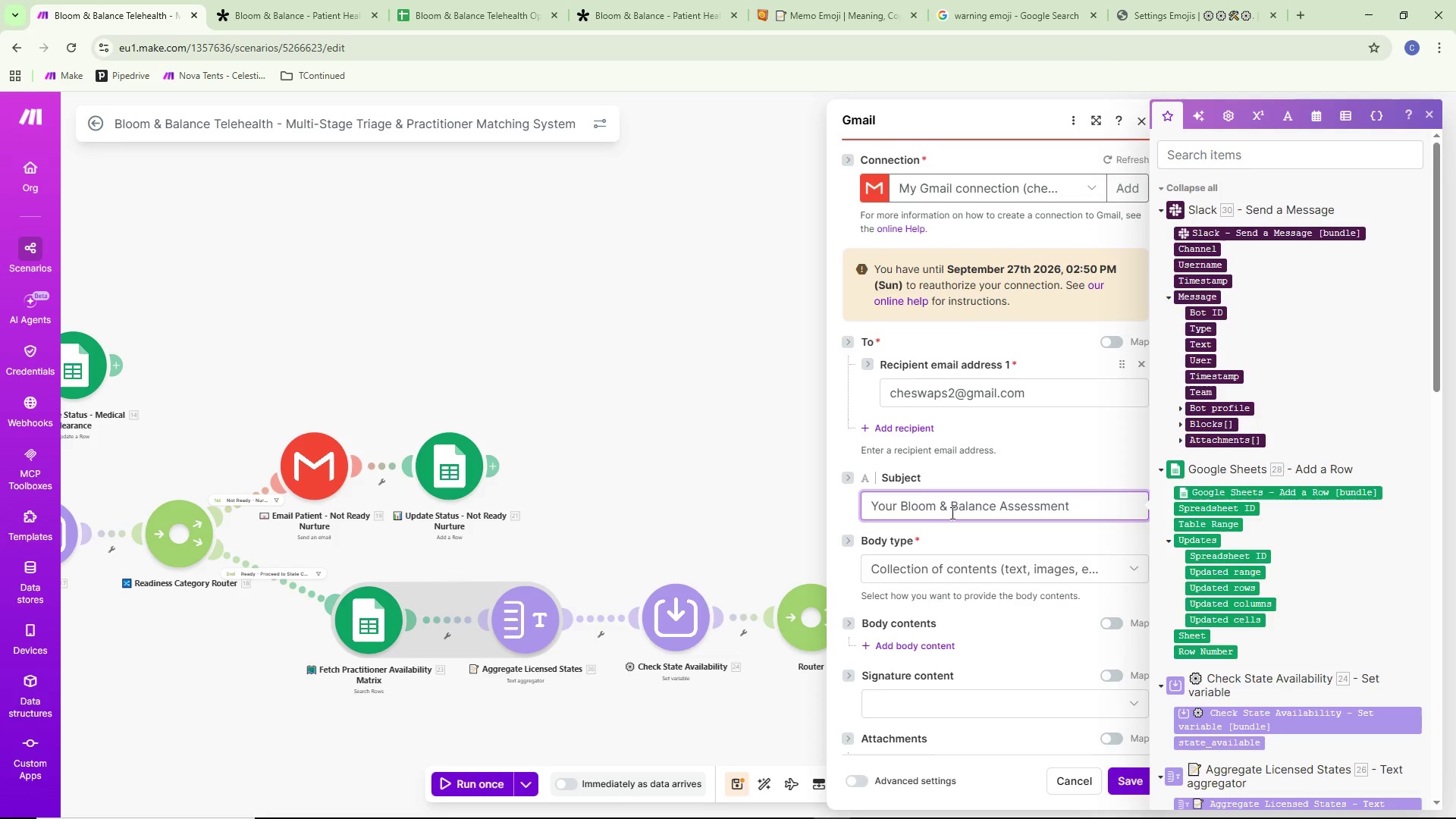 
type( - Important)
 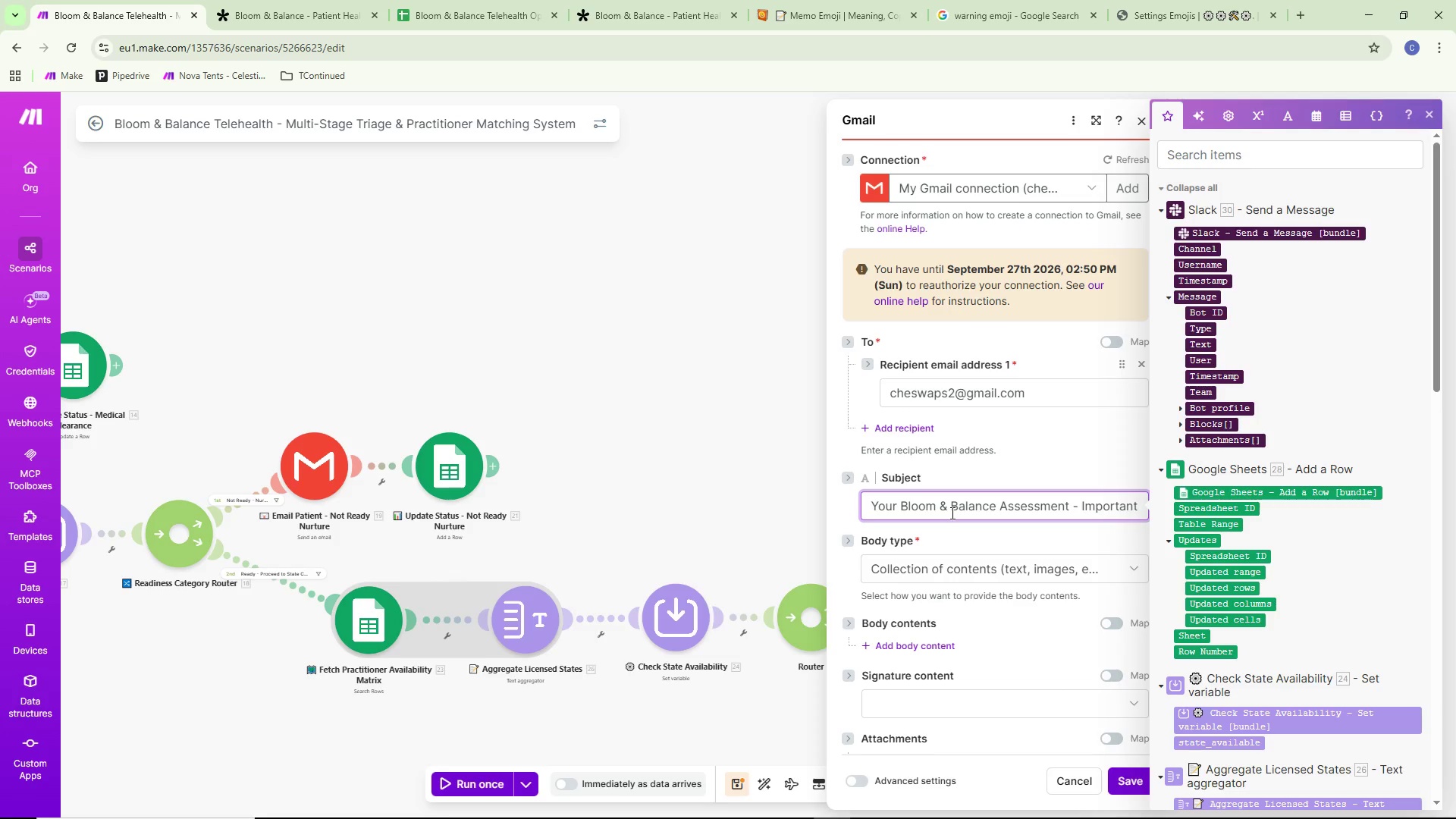 
type( Update)
 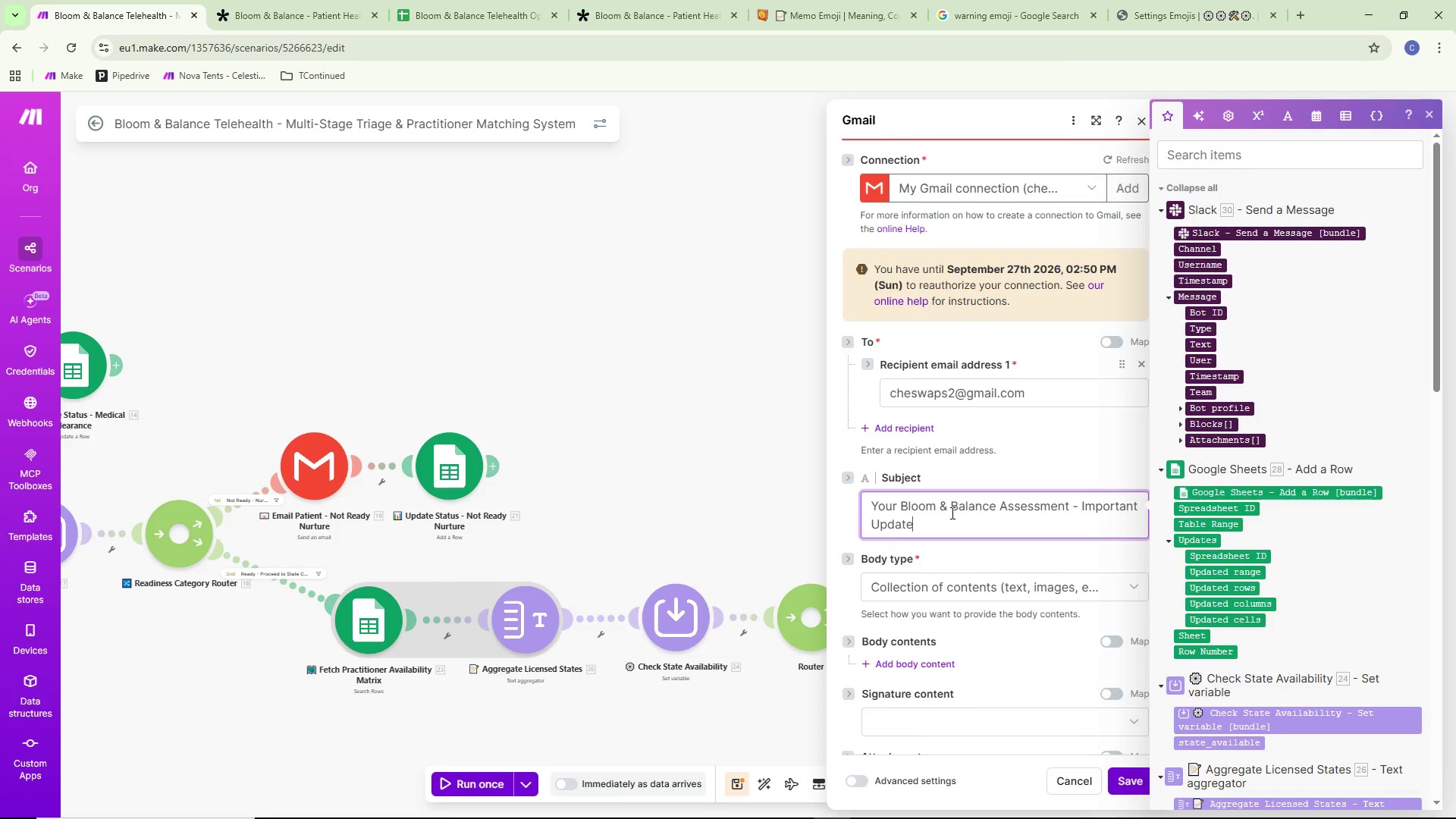 
scroll: coordinate [949, 517], scroll_direction: down, amount: 2.0
 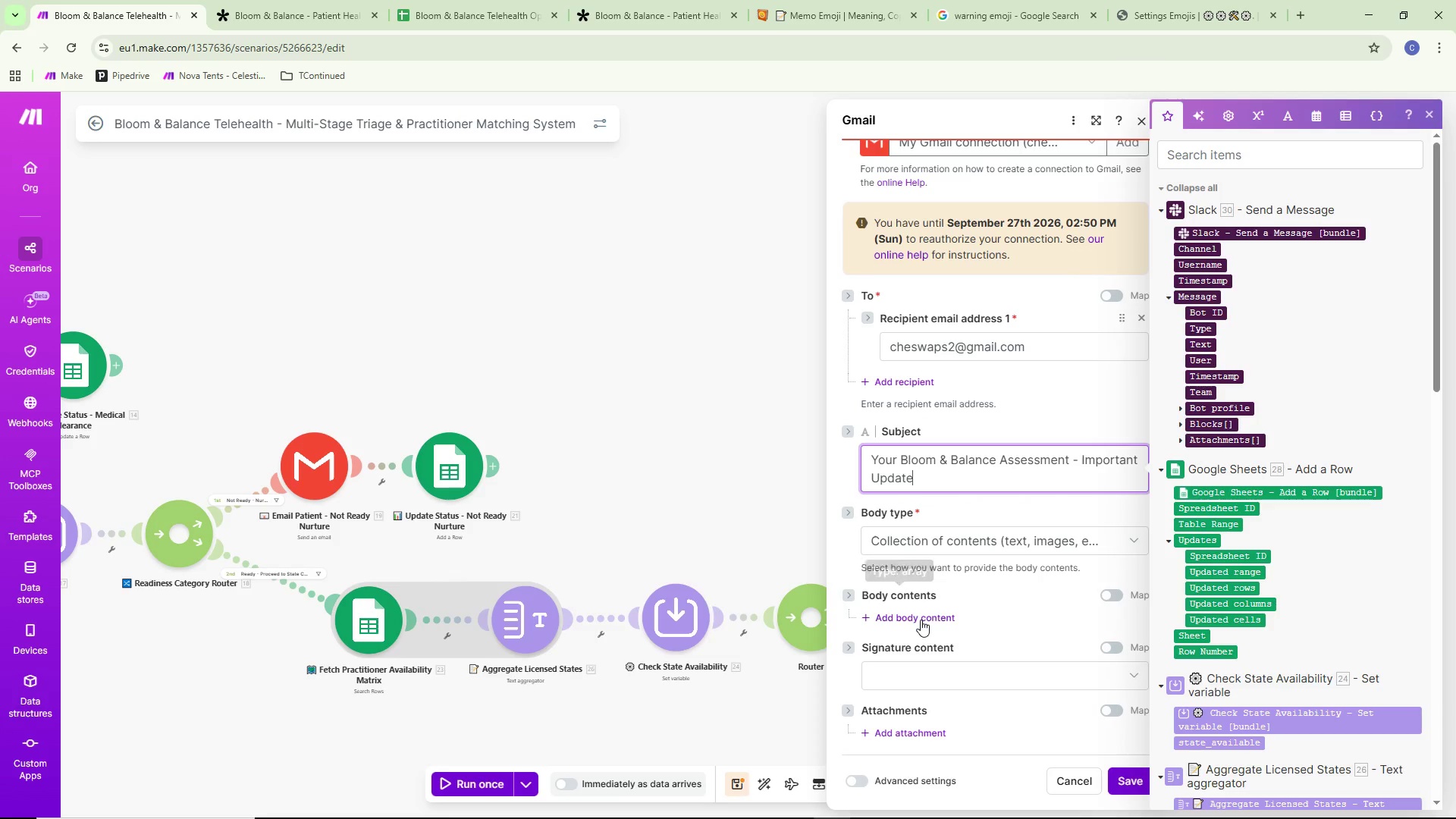 
left_click([924, 610])
 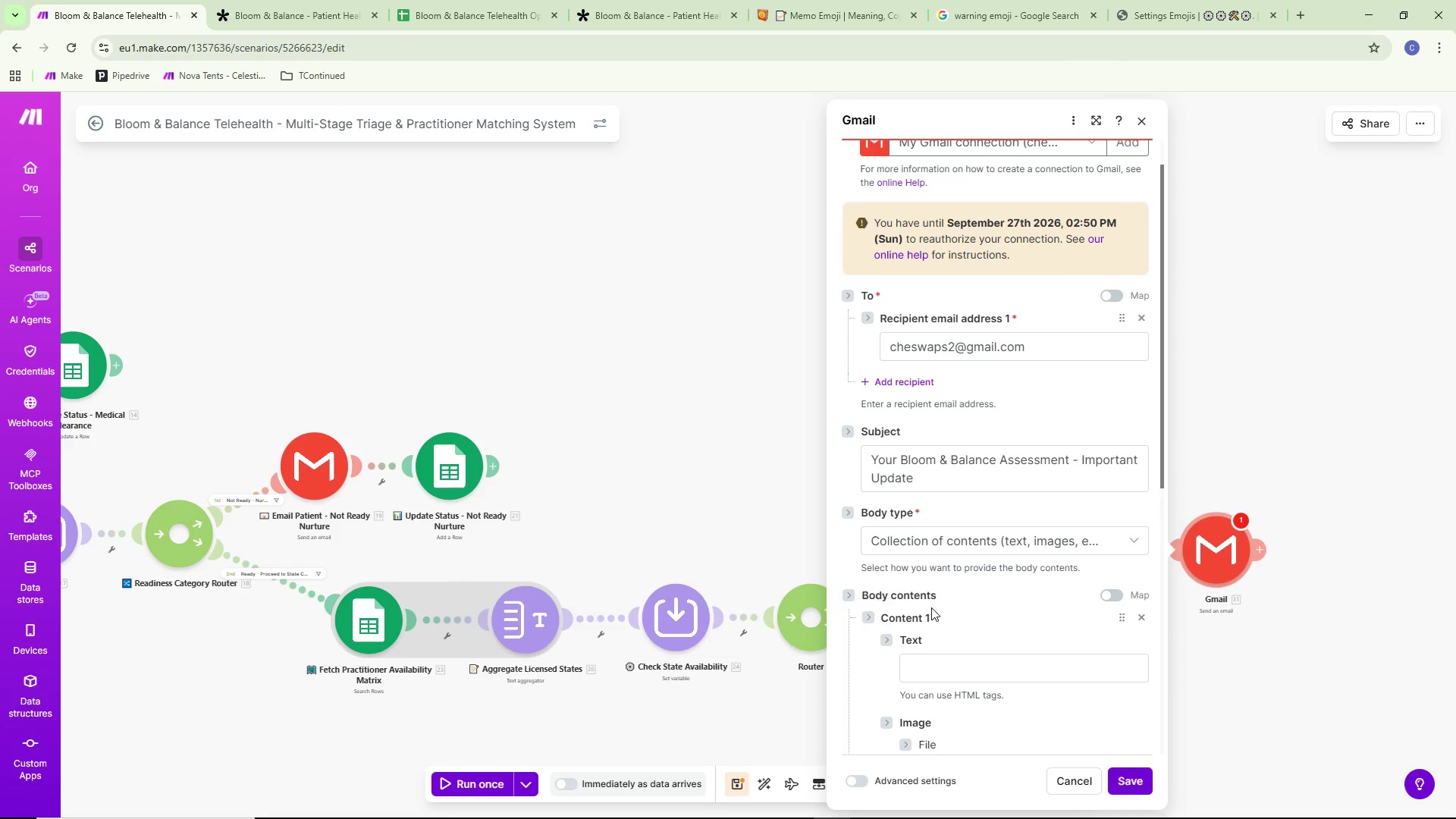 
scroll: coordinate [952, 592], scroll_direction: down, amount: 4.0
 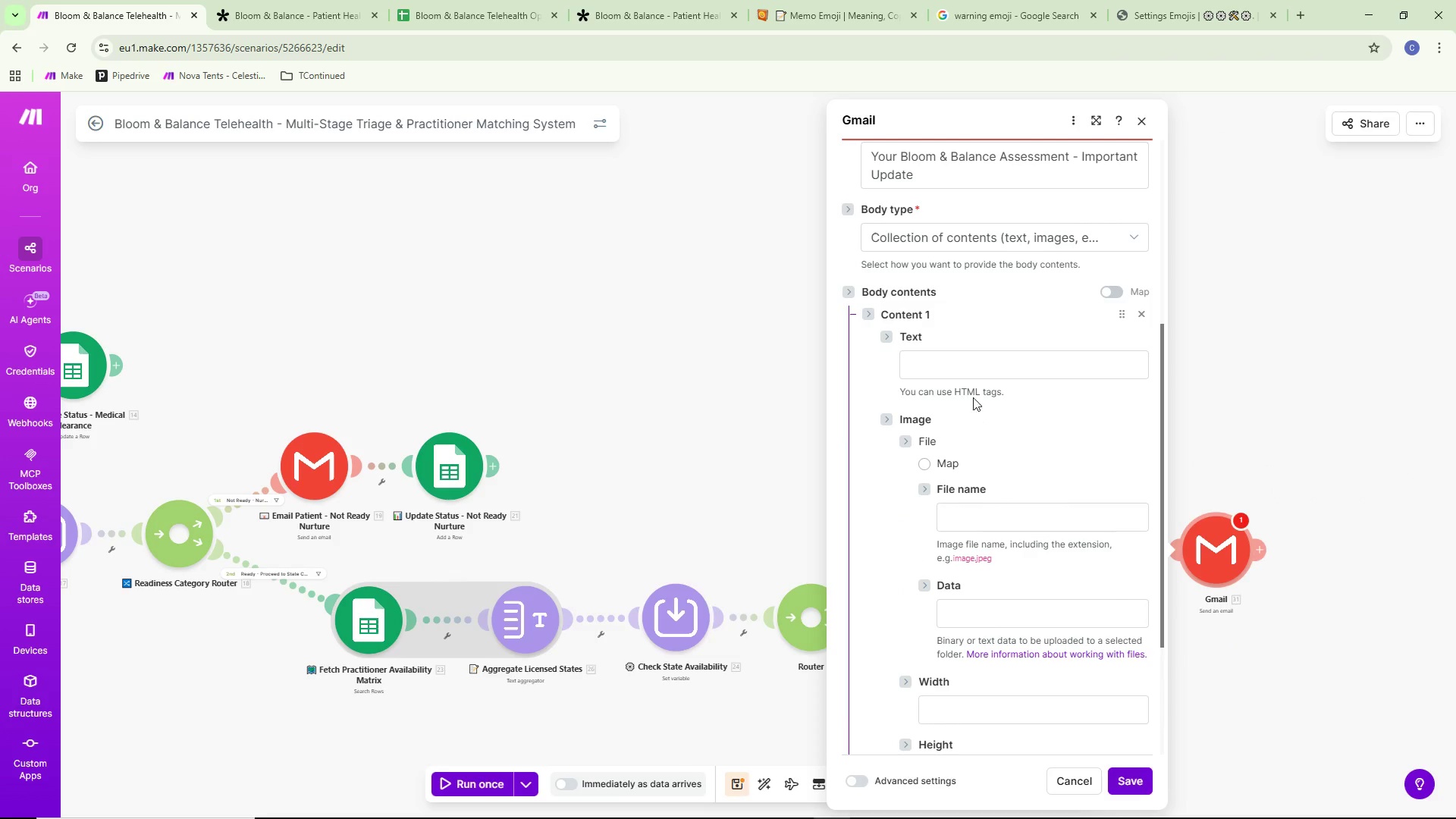 
left_click([967, 367])
 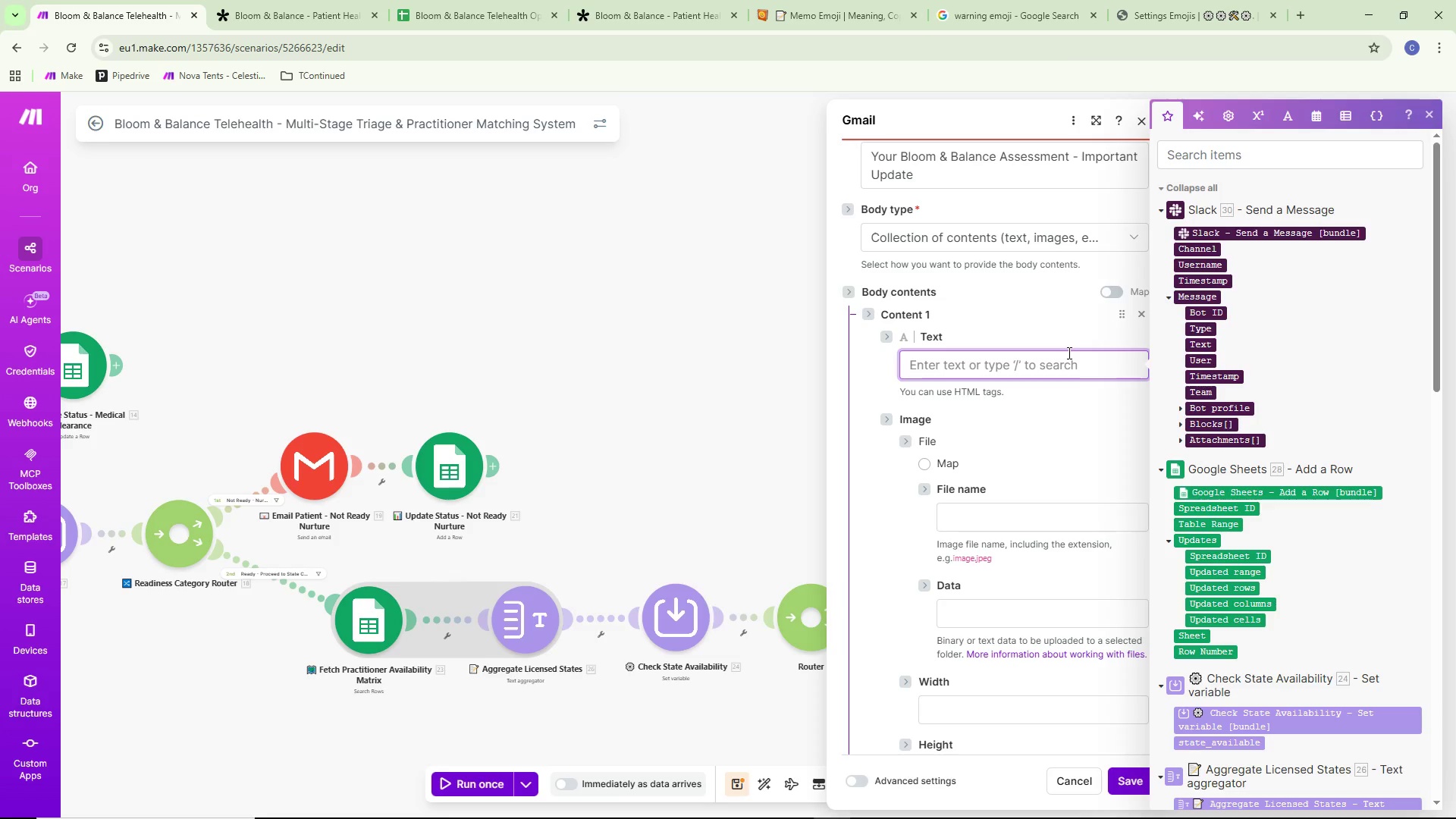 
type(Dear)
 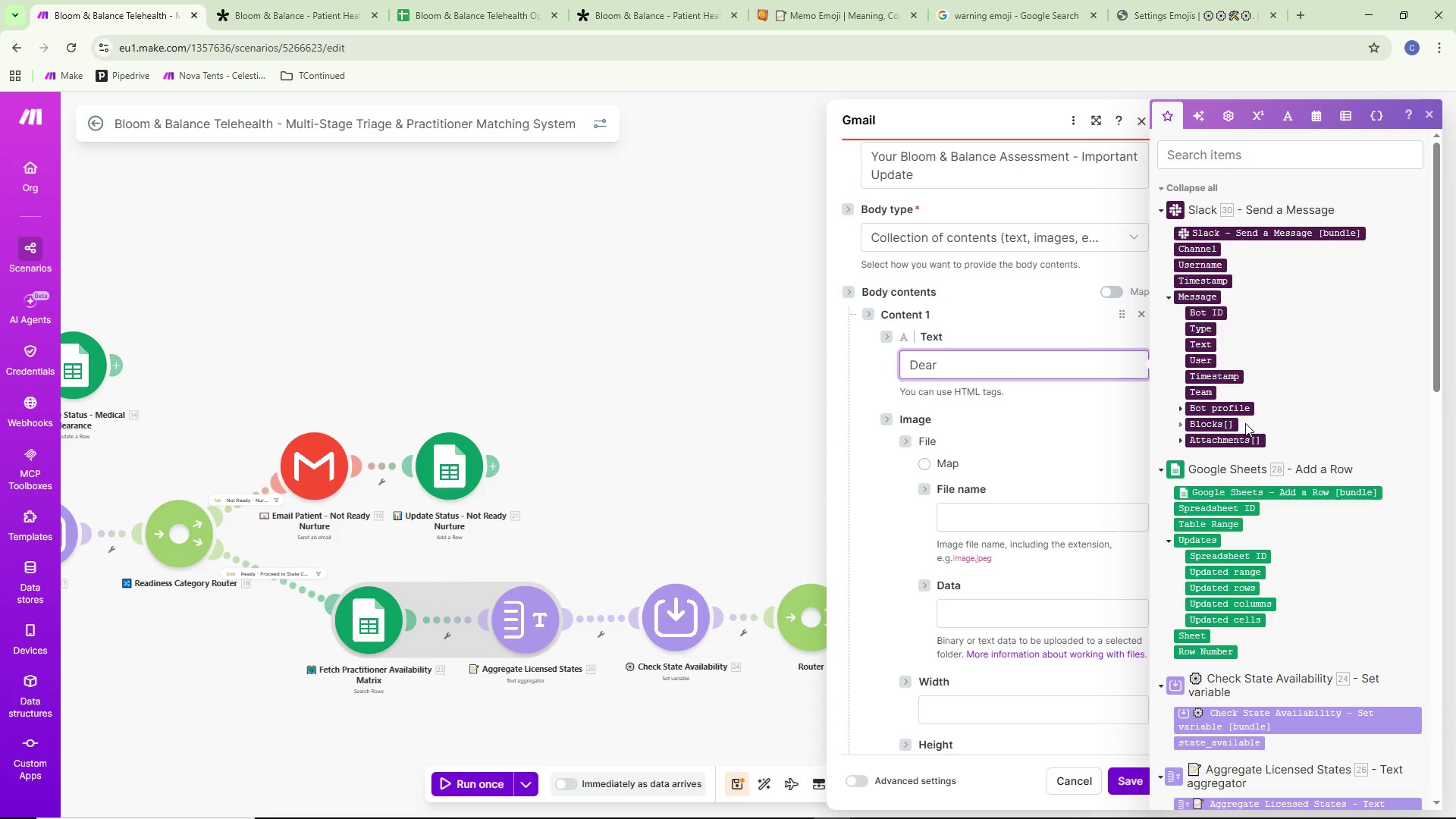 
scroll: coordinate [1247, 425], scroll_direction: up, amount: 5.0
 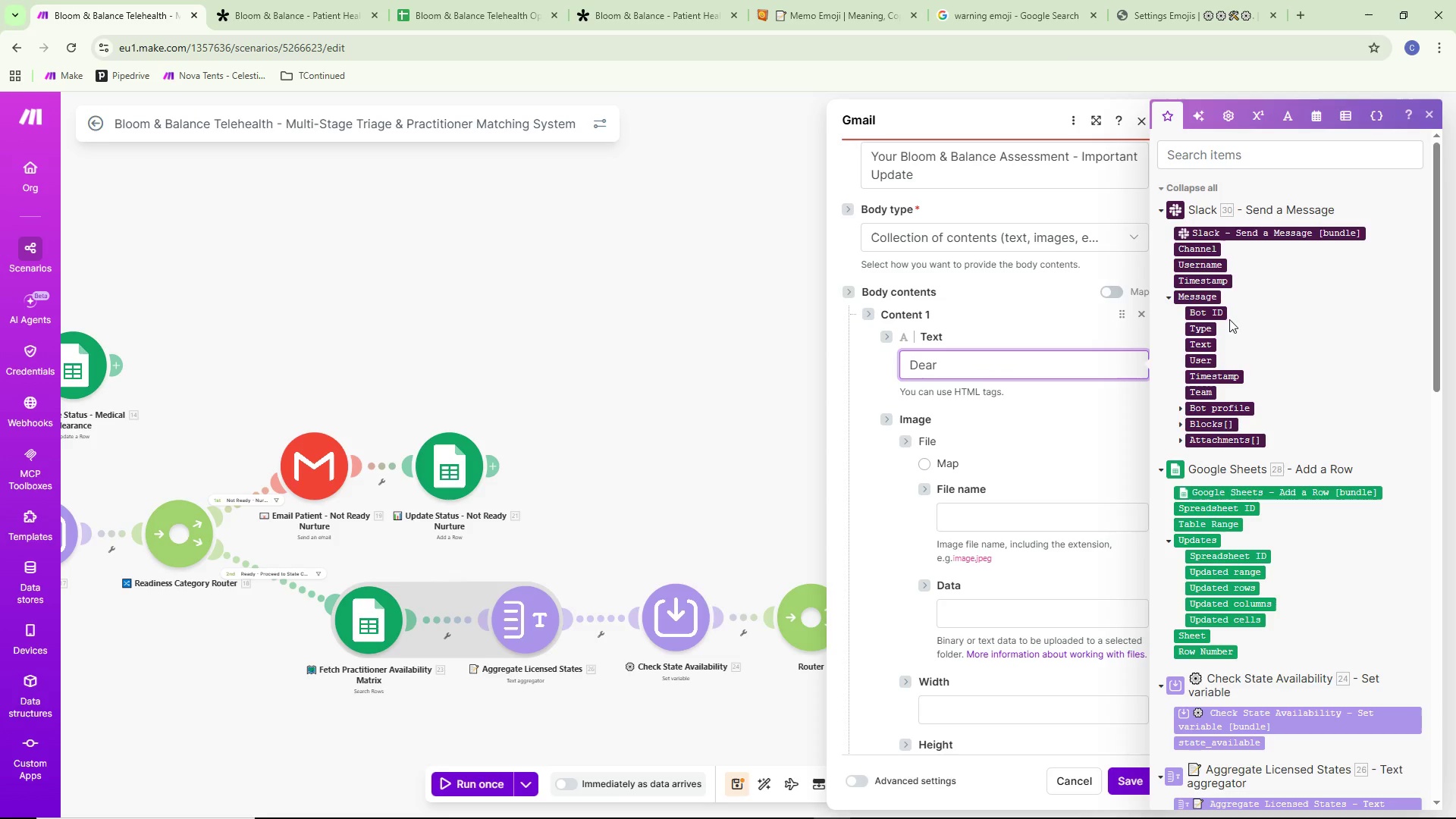 
scroll: coordinate [1257, 475], scroll_direction: down, amount: 30.0
 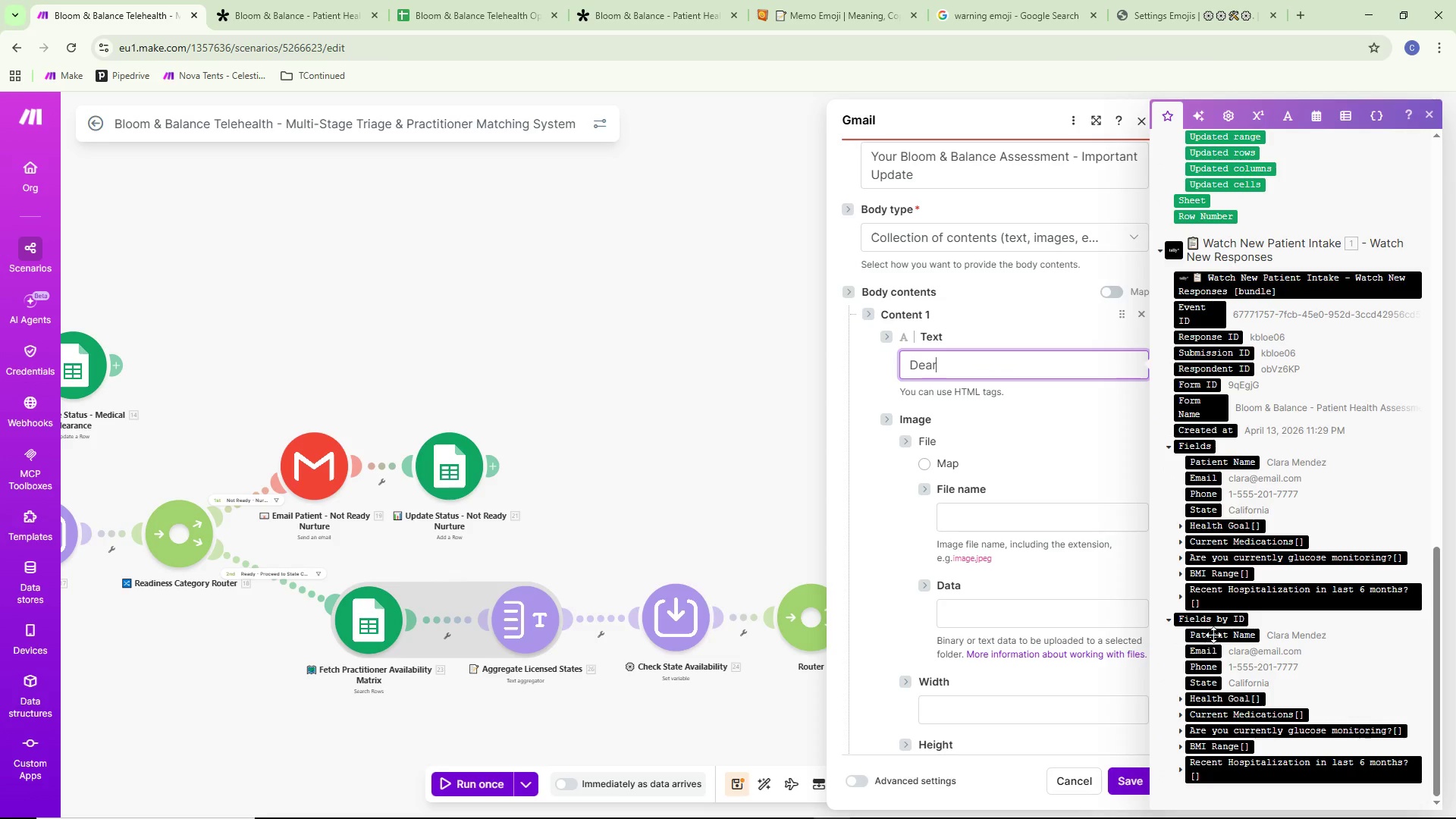 
left_click([1214, 634])
 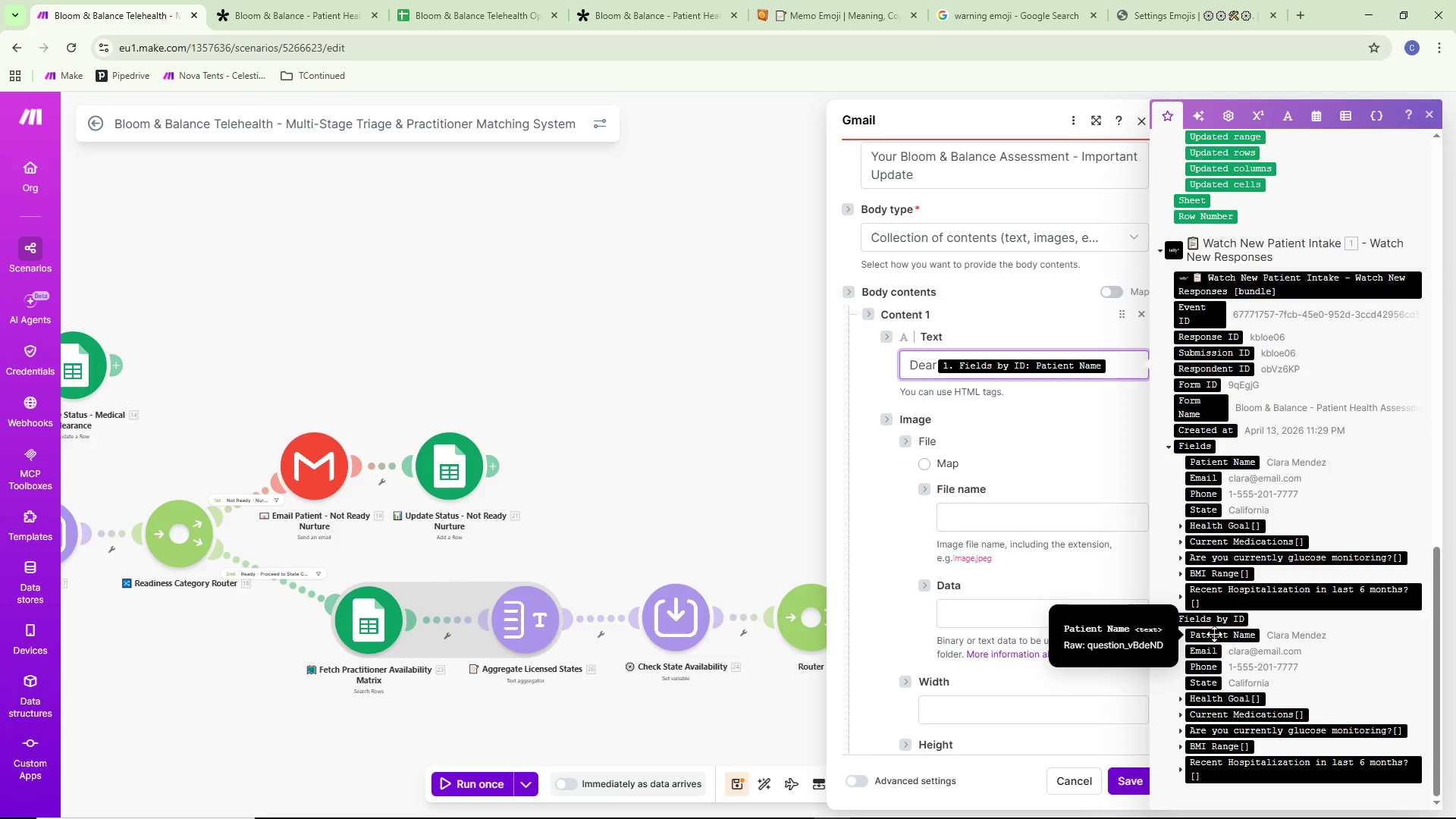 
key(Comma)
 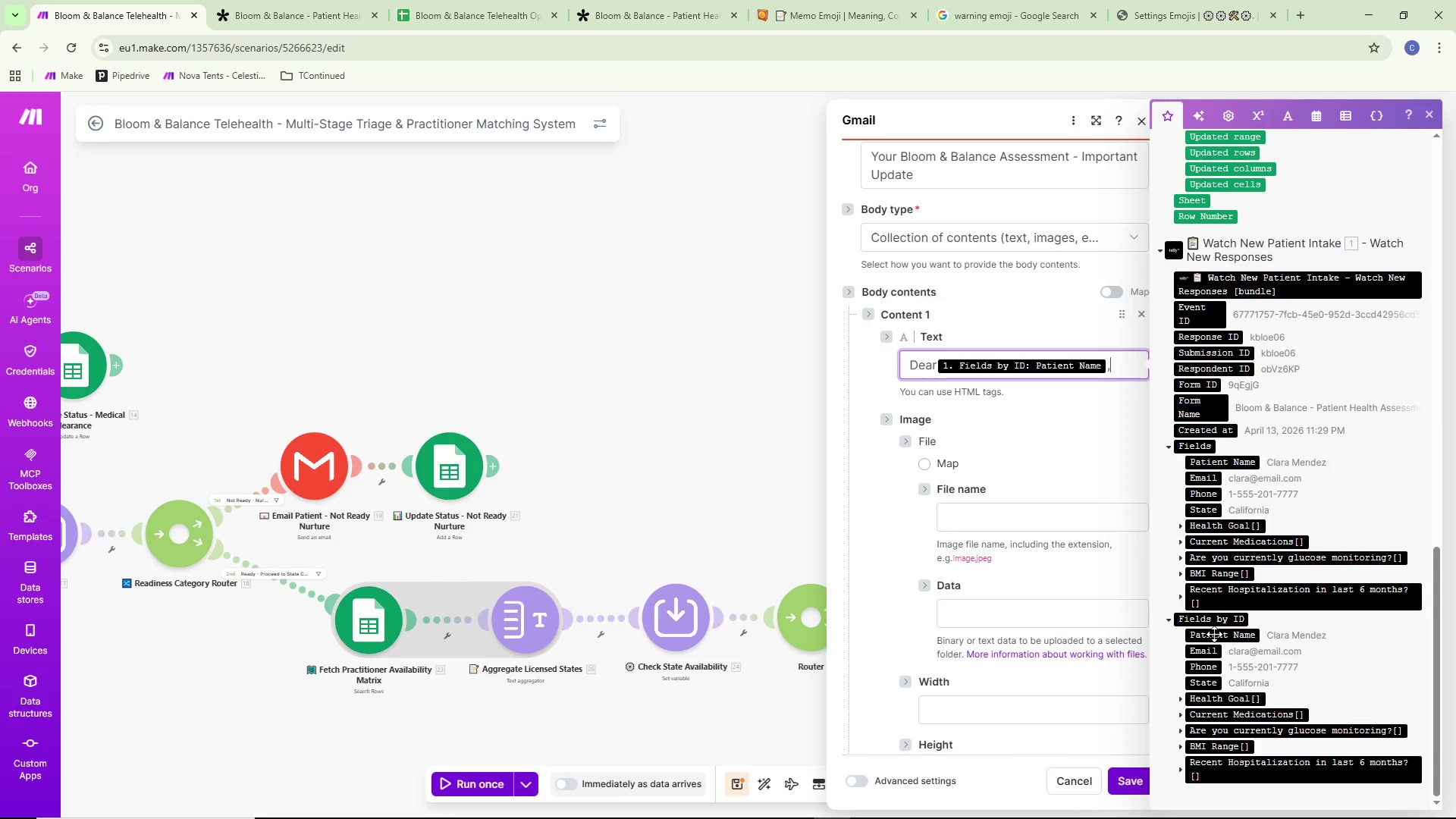 
key(Enter)
 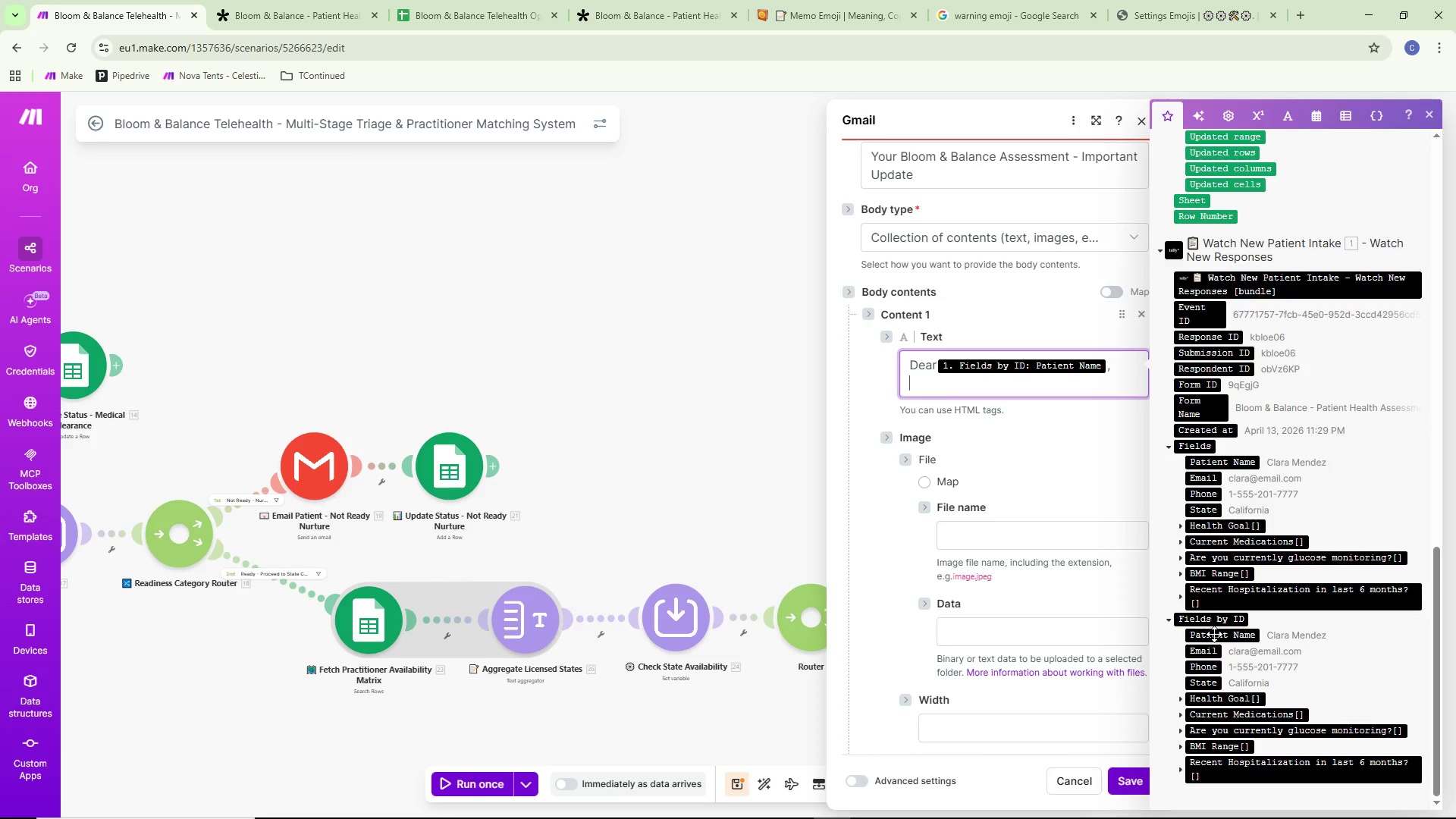 
key(Enter)
 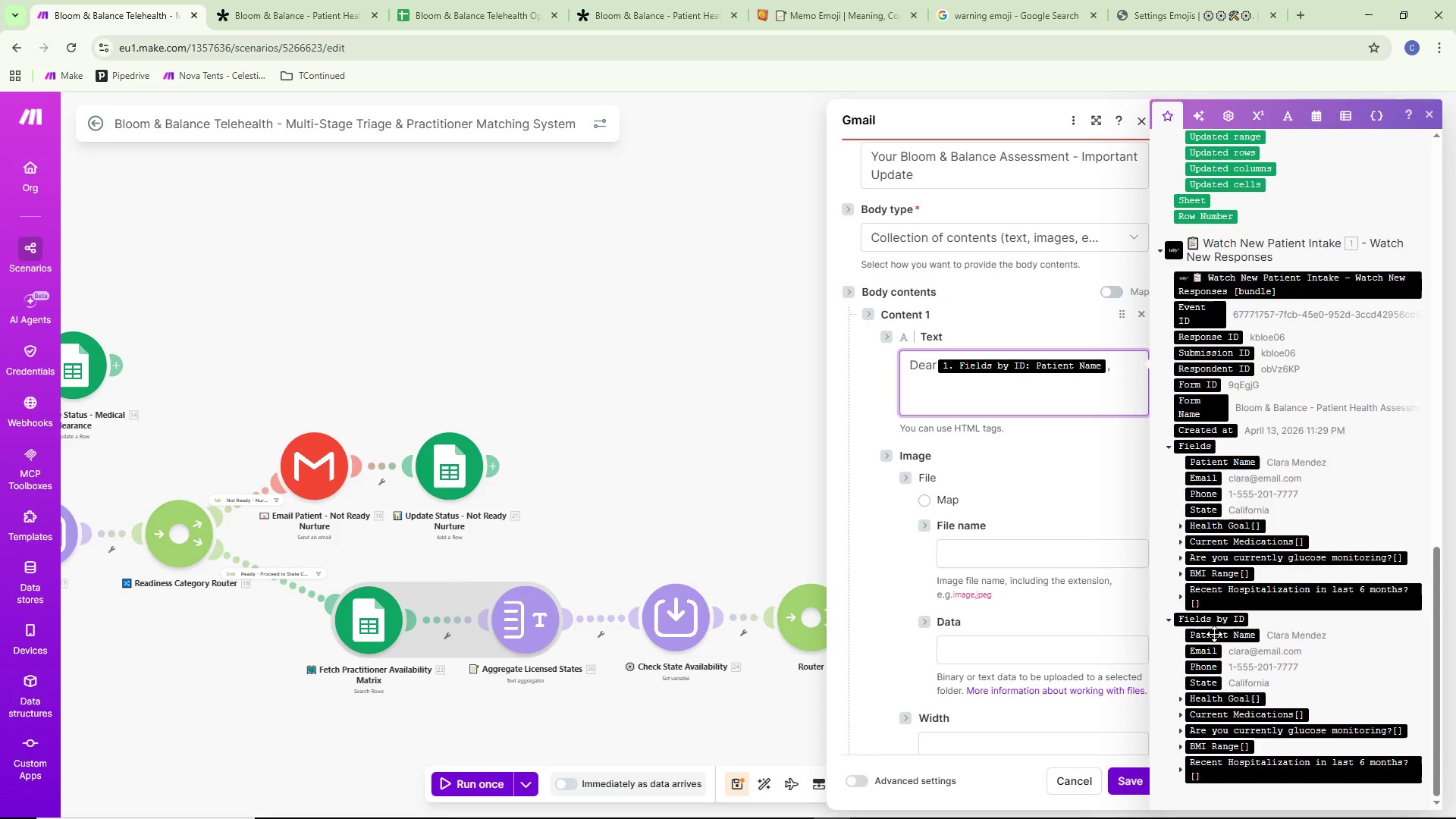 
type(Thank you for completing you Bloom)
 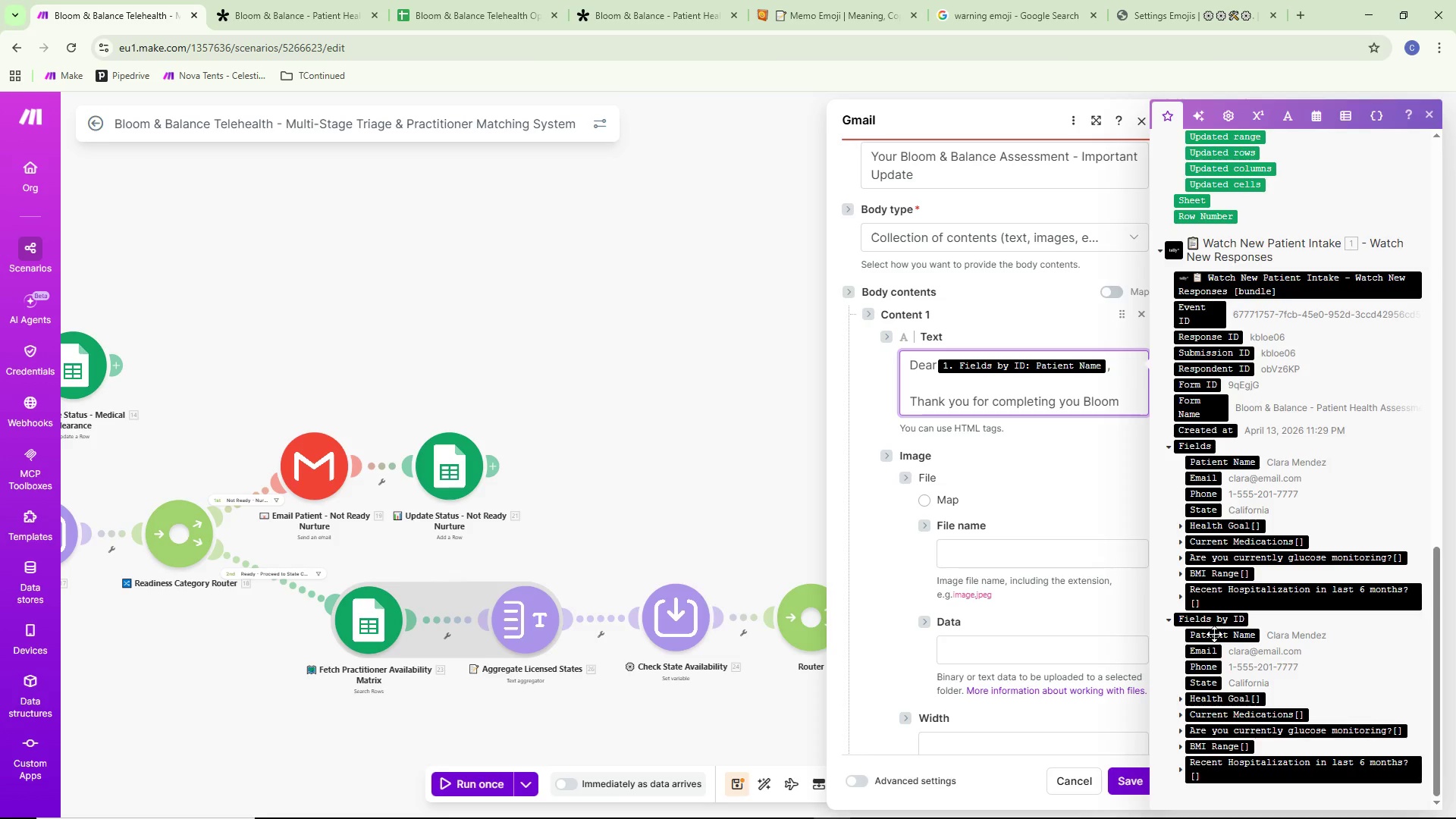 
mouse_move([1222, 540])
 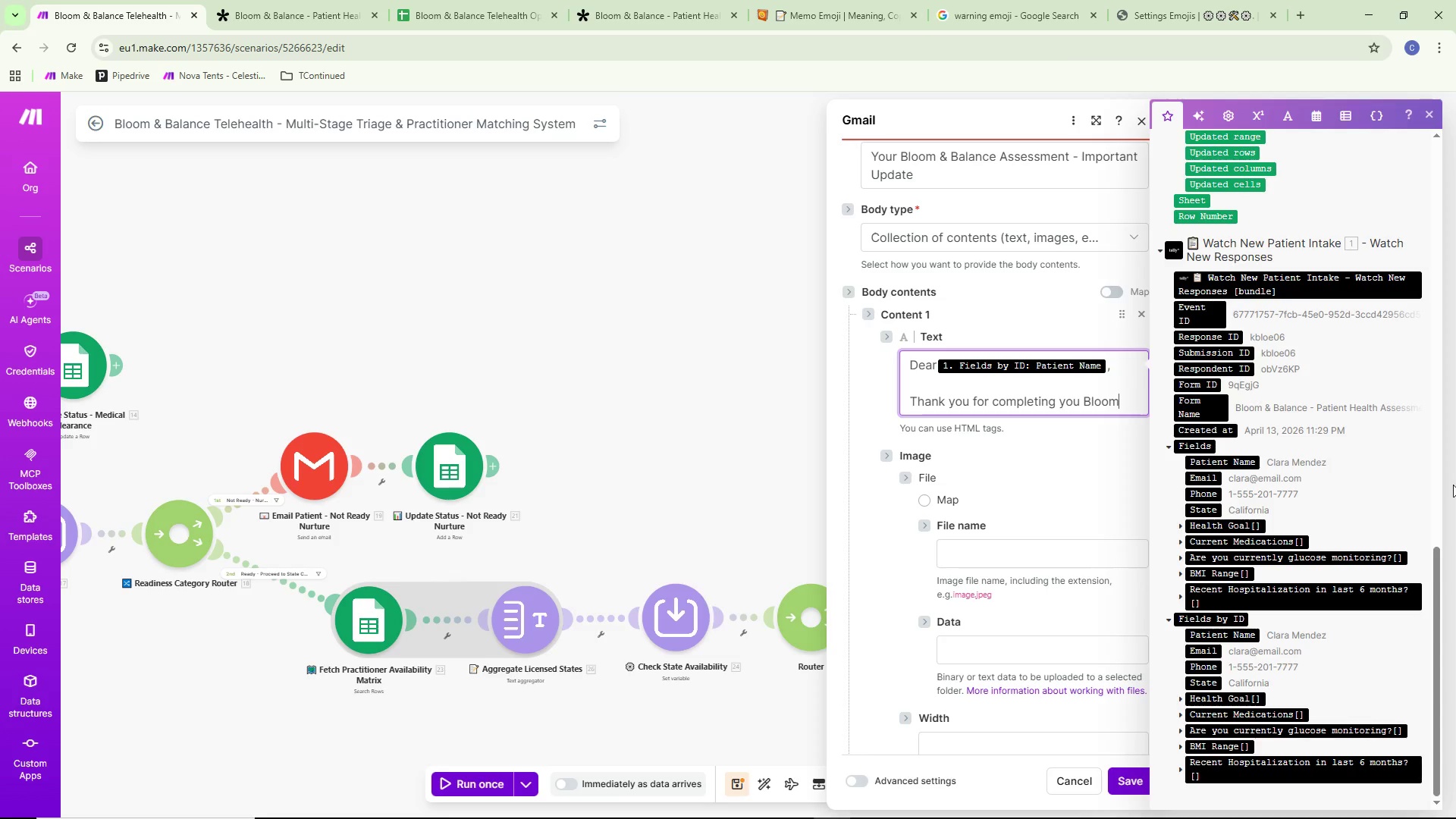 
wait(8.47)
 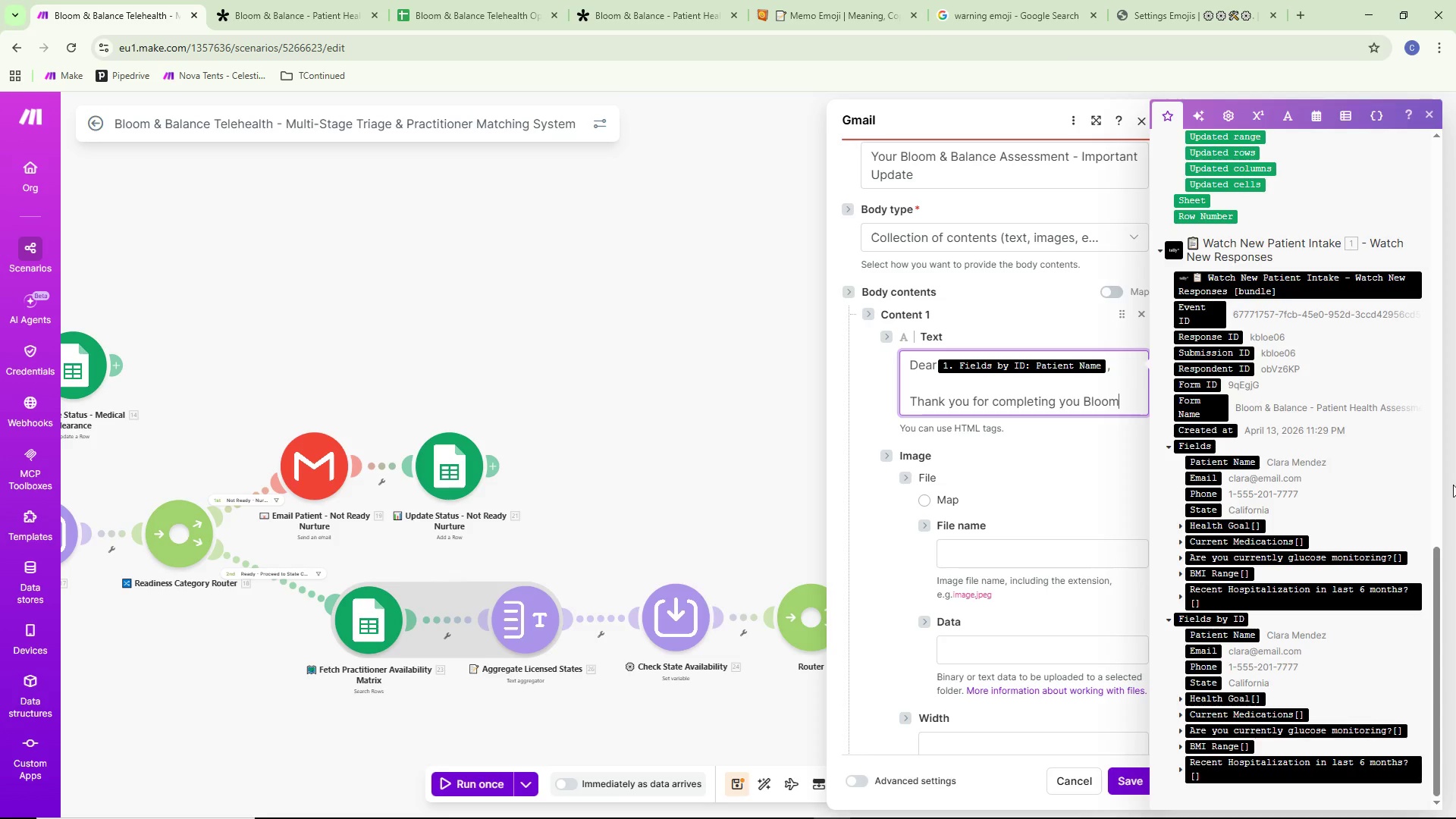 
key(Alt+AltLeft)
 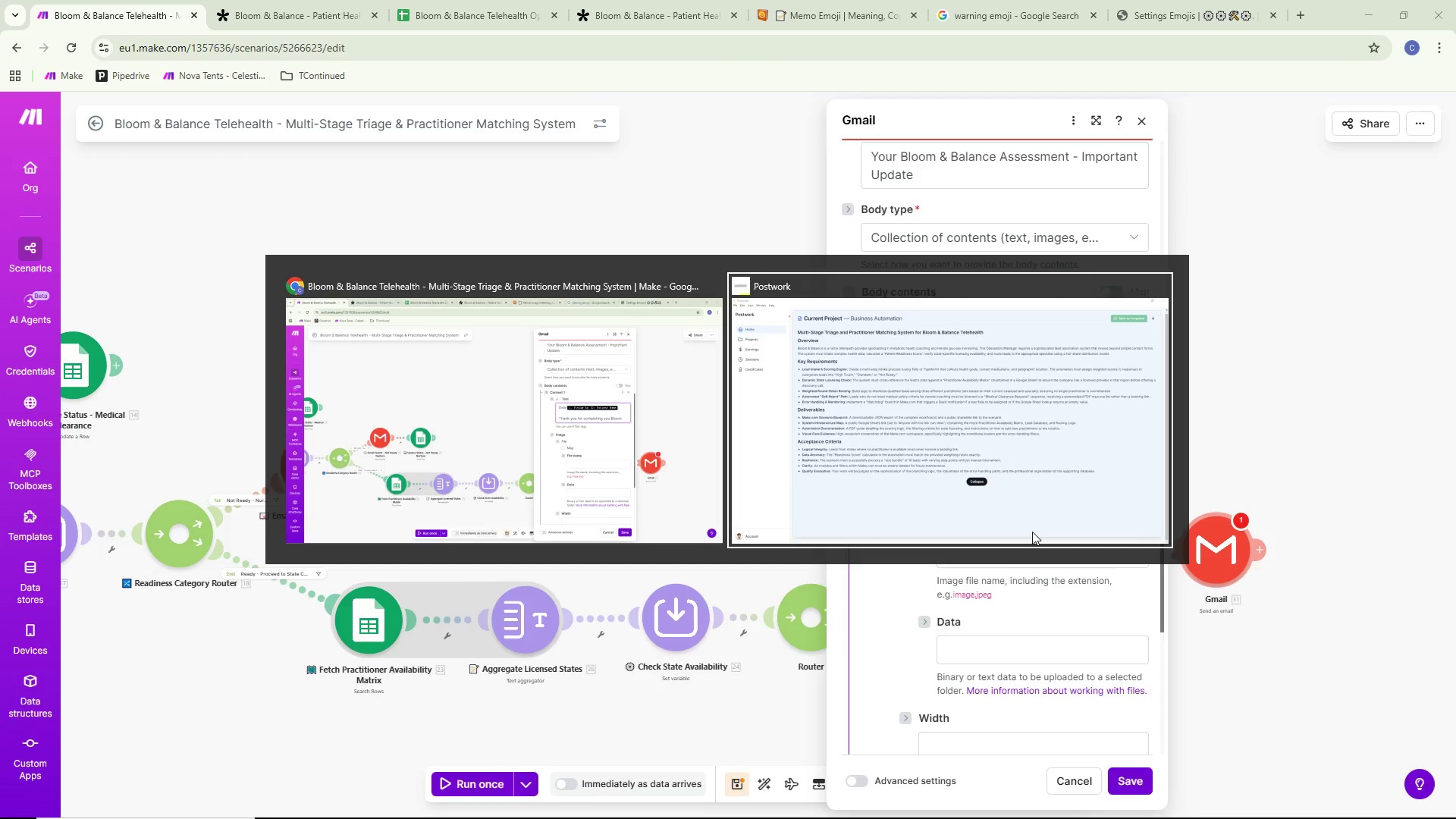 
key(Alt+Tab)